 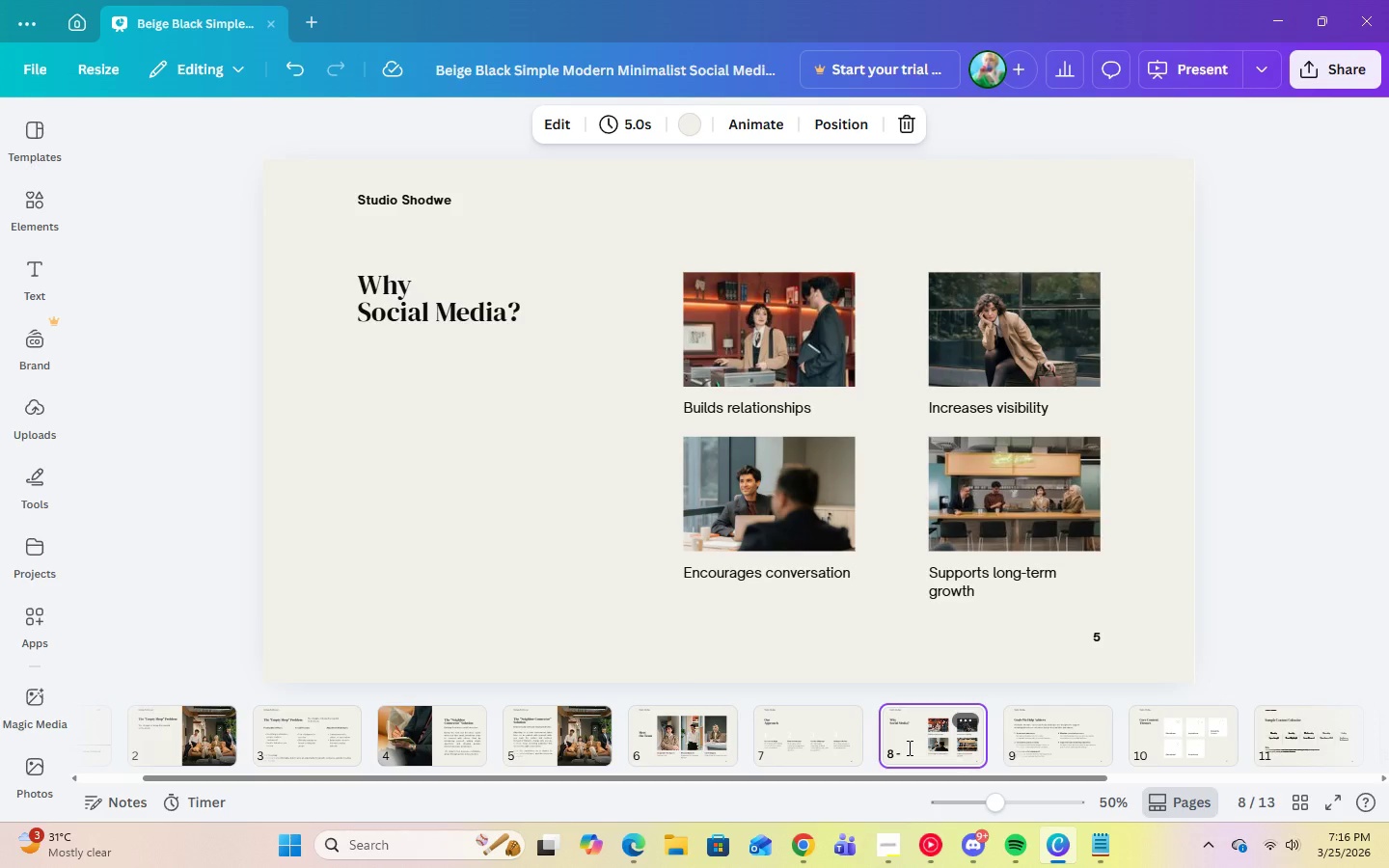 
double_click([1194, 738])
 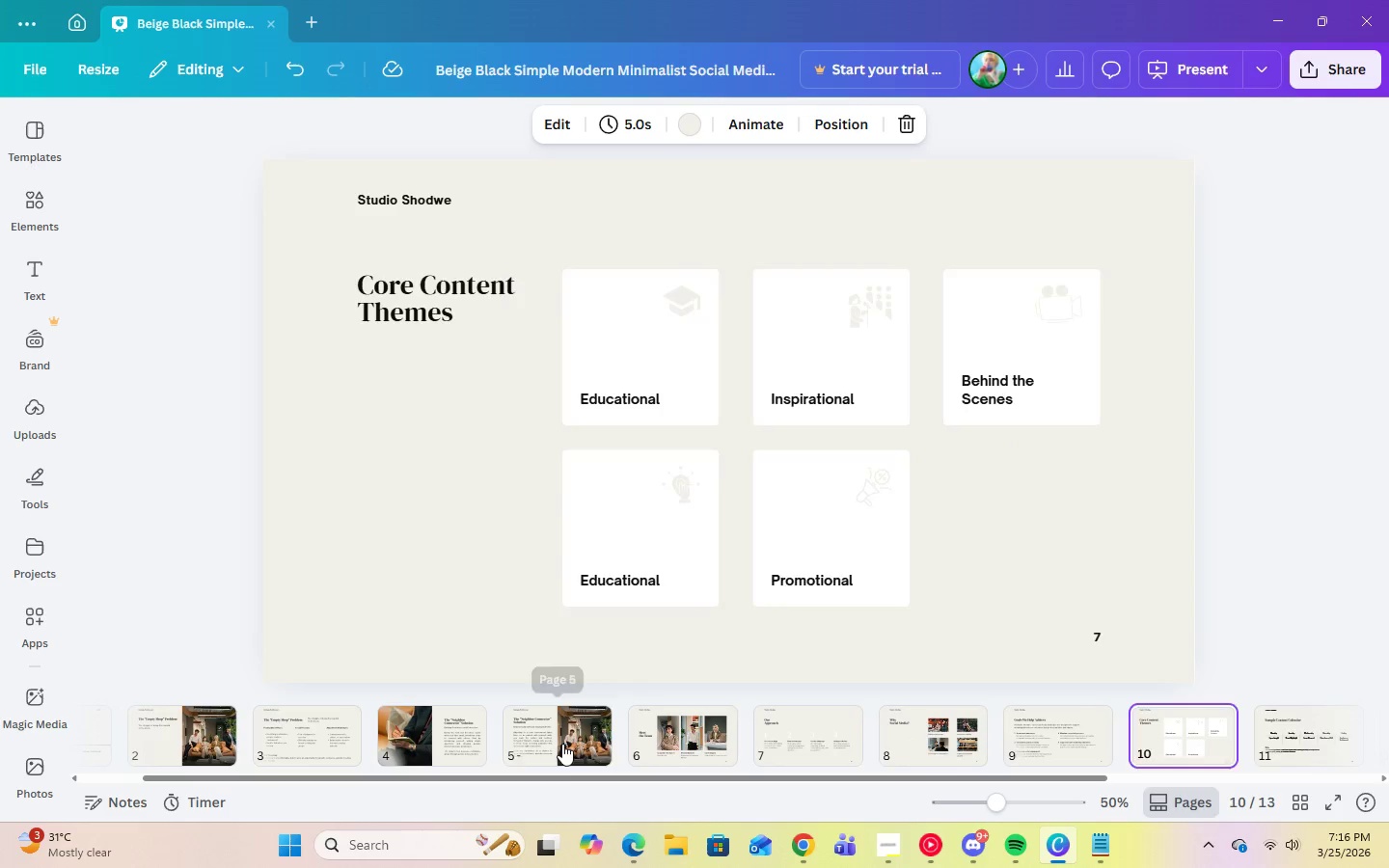 
double_click([689, 733])
 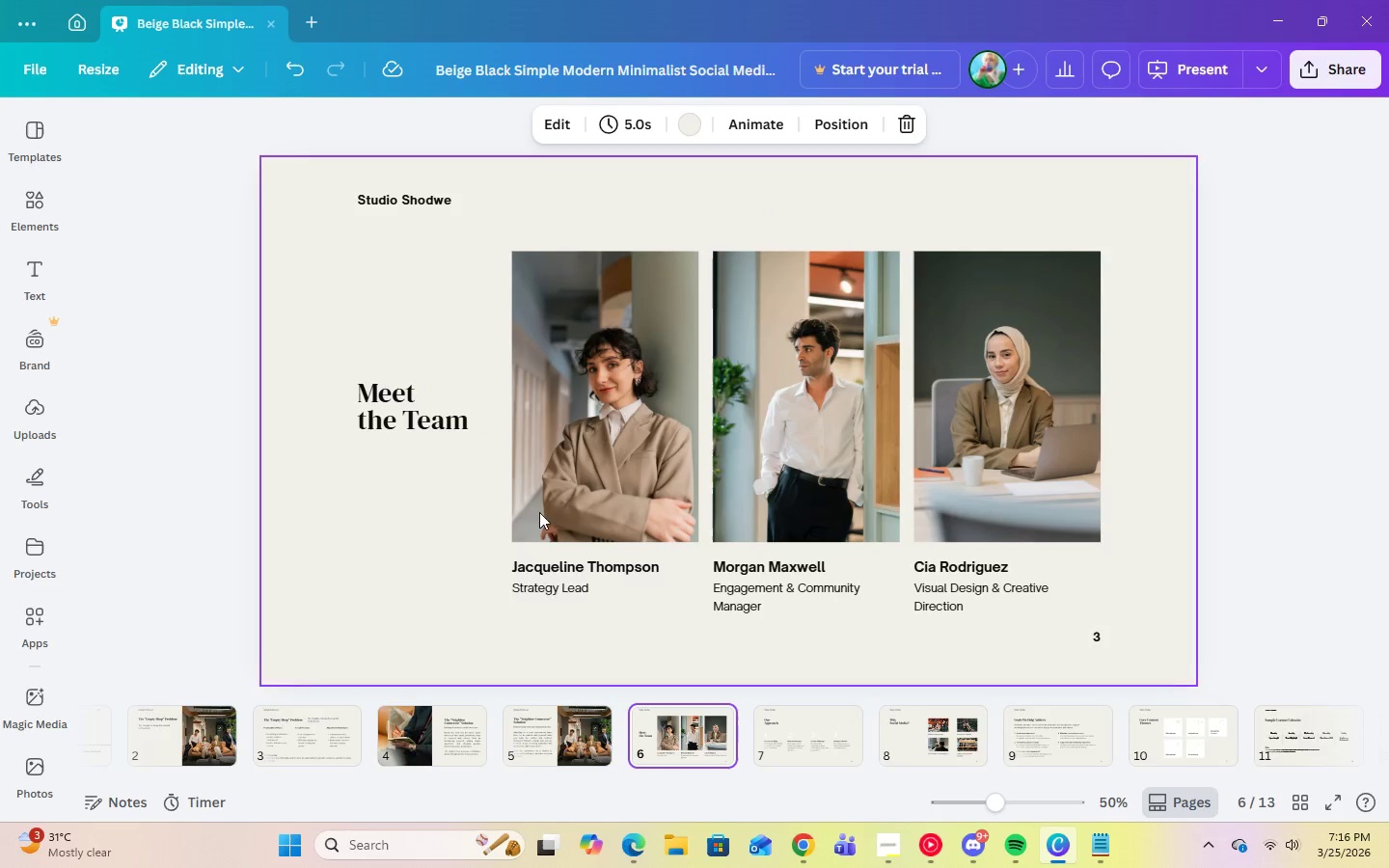 
left_click([565, 733])
 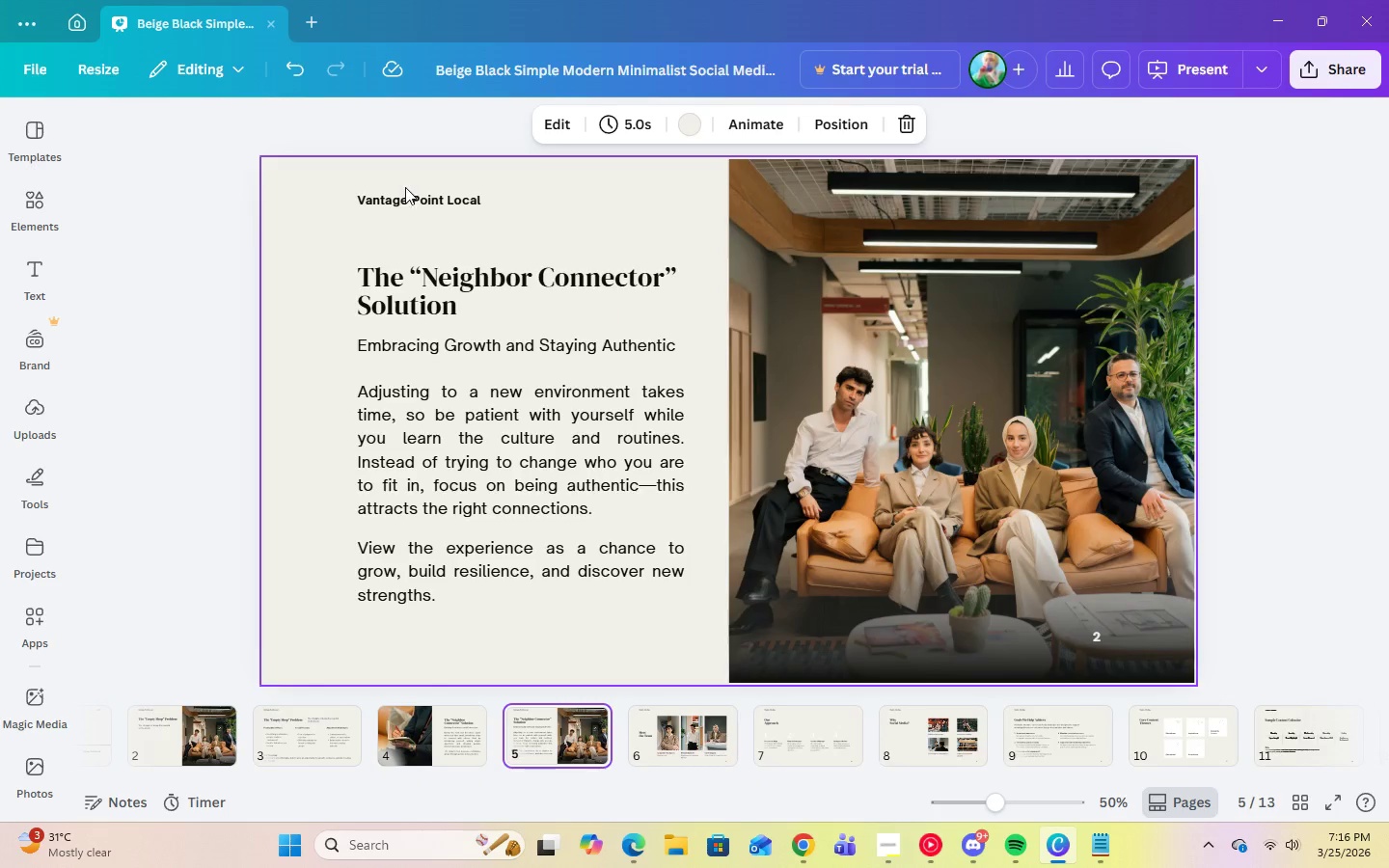 
double_click([408, 196])
 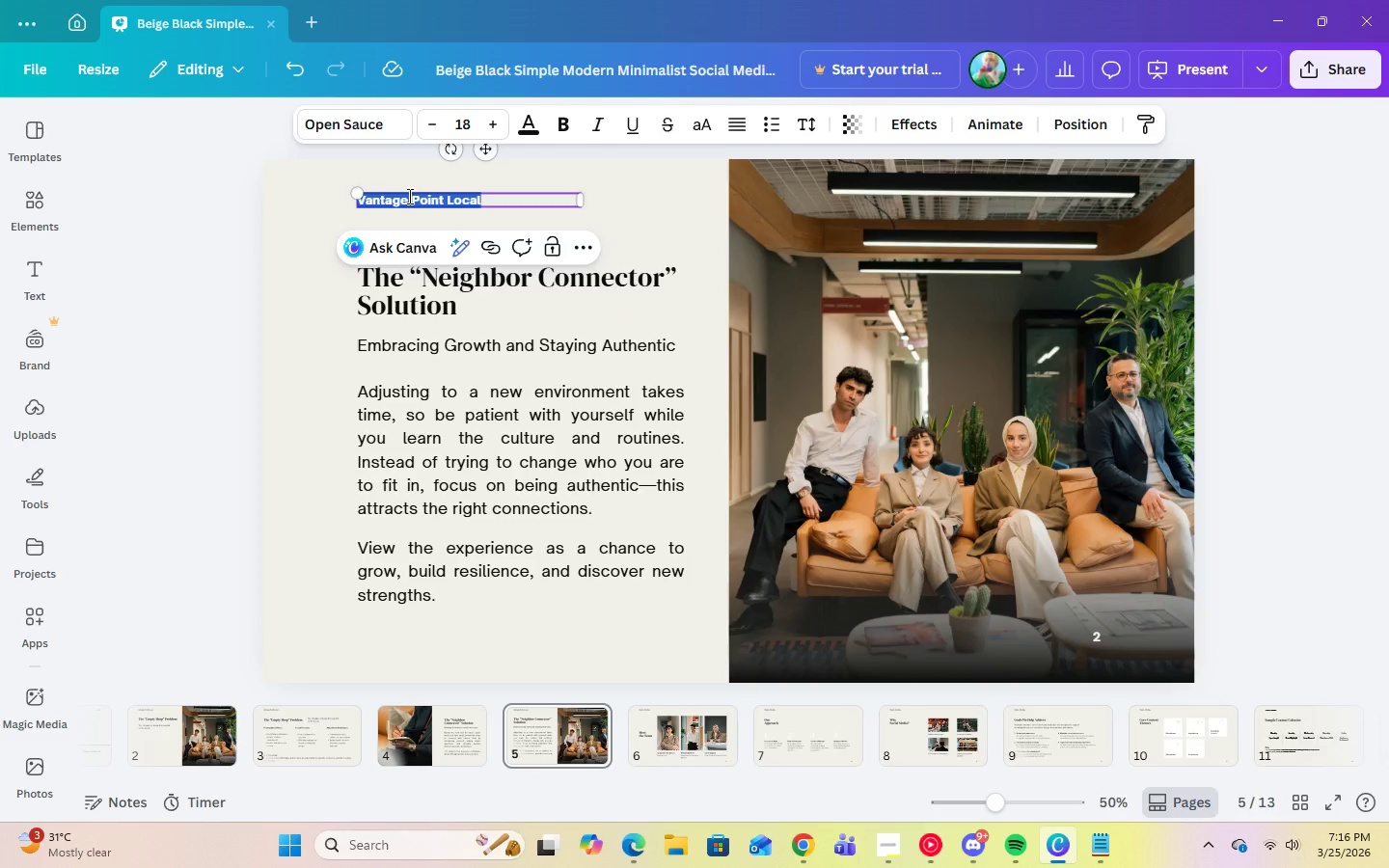 
right_click([408, 196])
 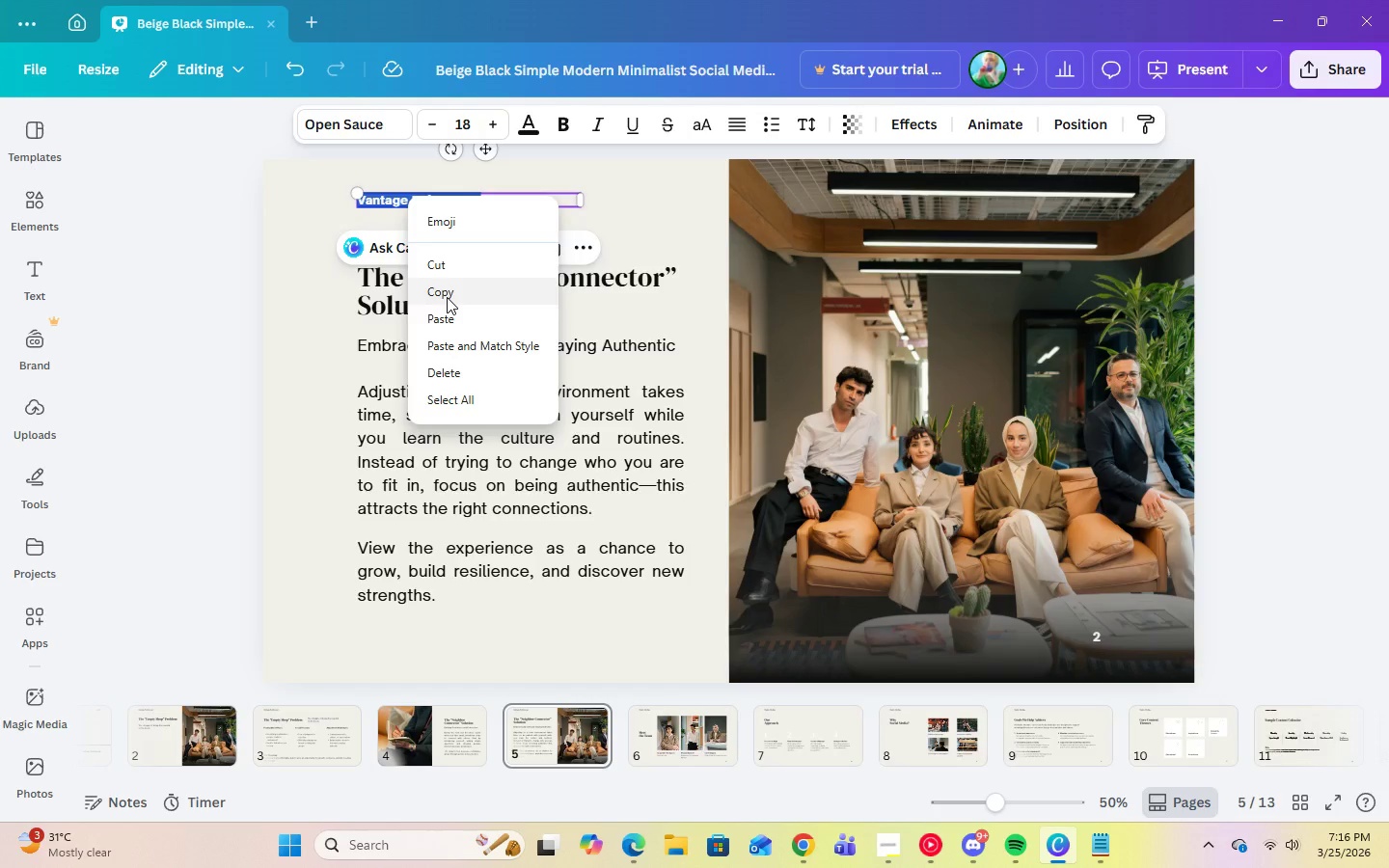 
left_click([447, 297])
 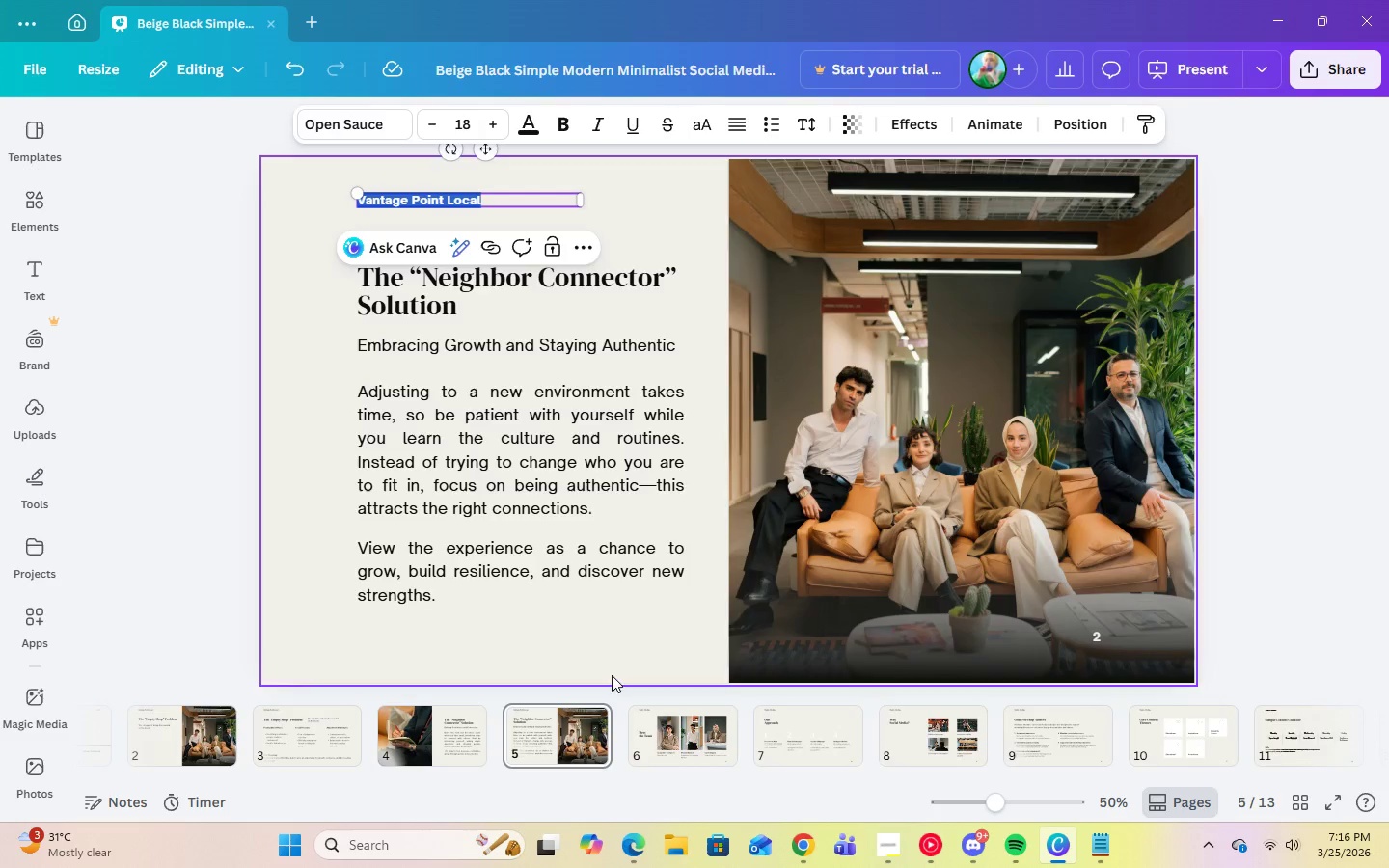 
left_click([648, 726])
 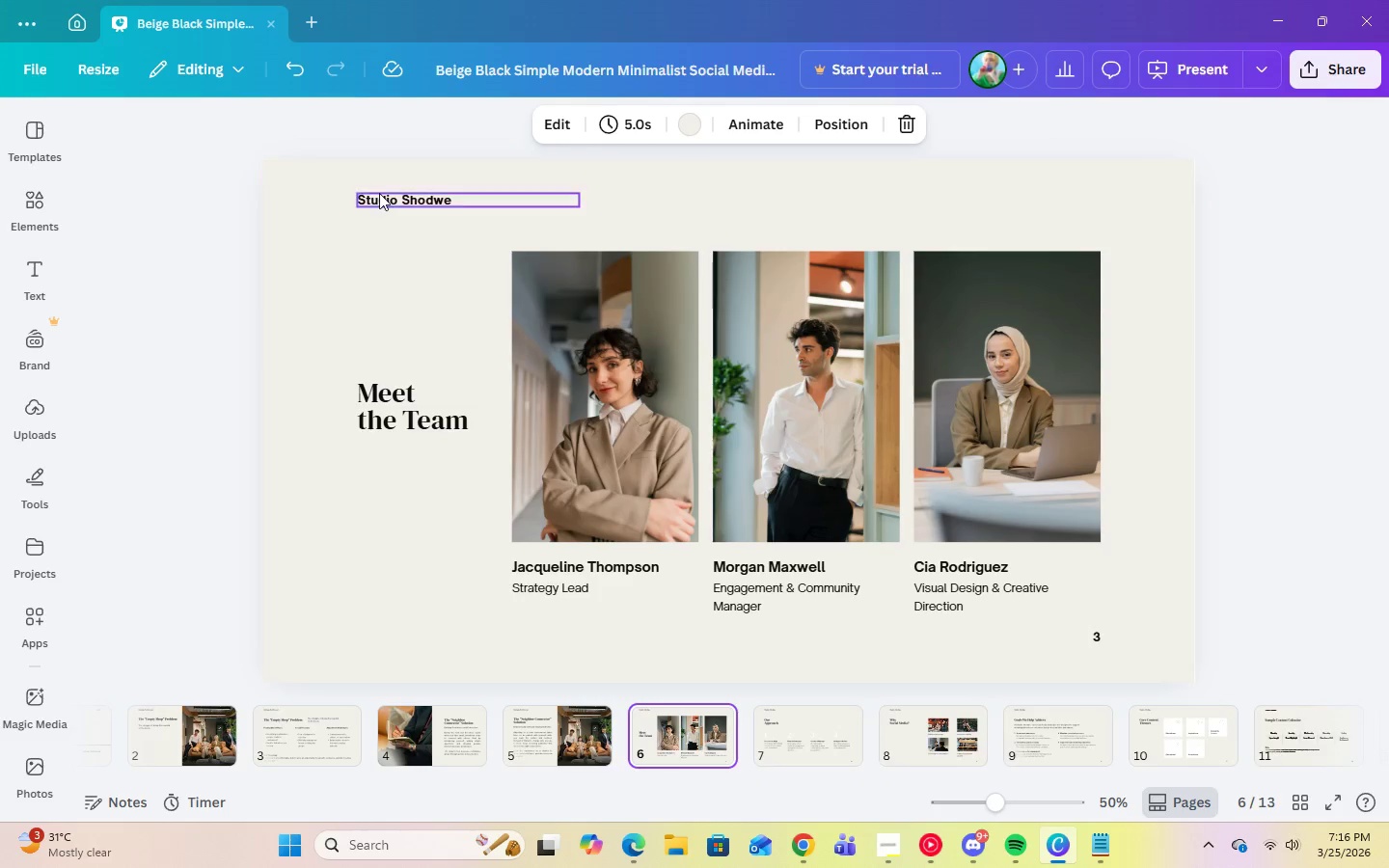 
double_click([379, 193])
 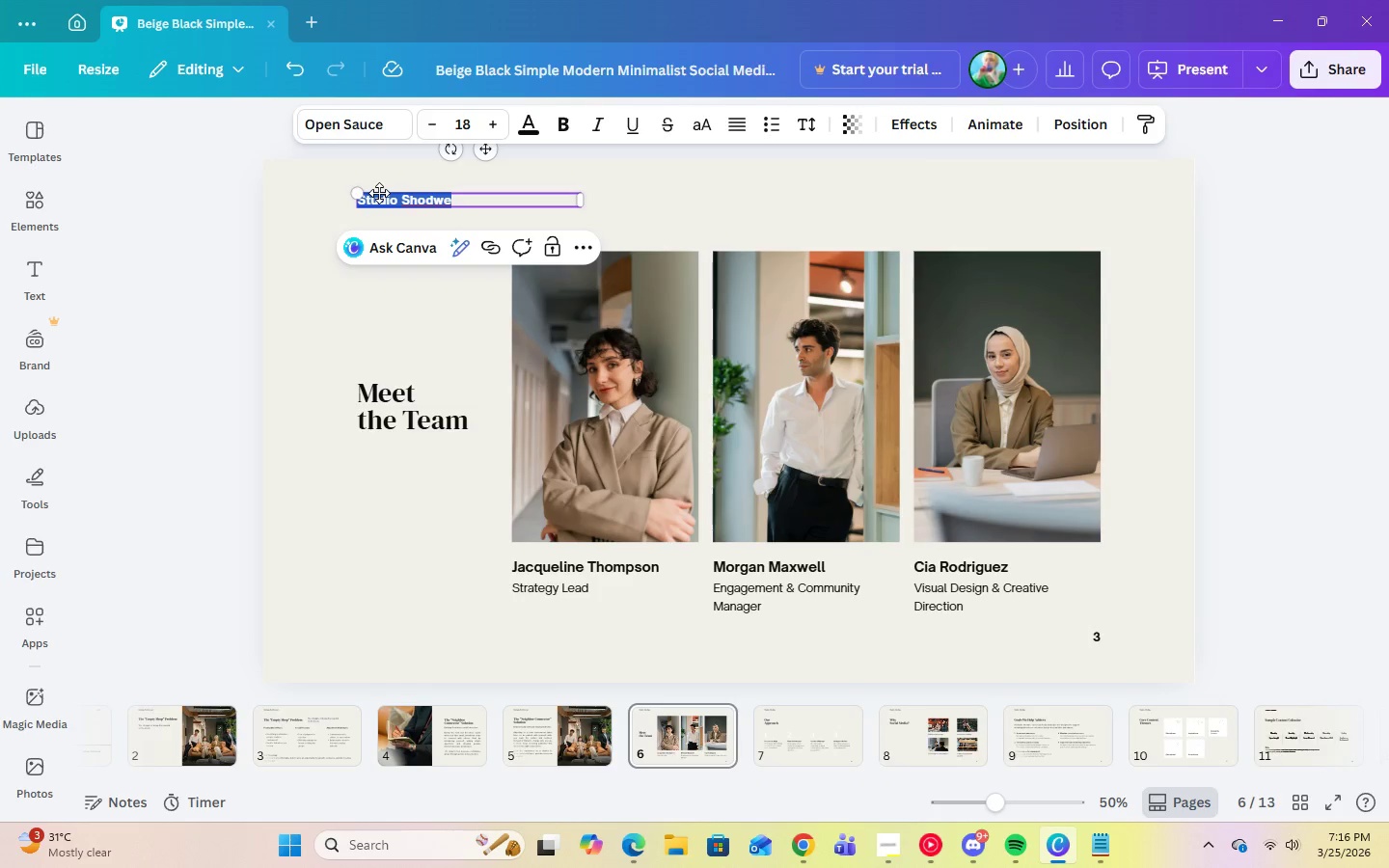 
right_click([379, 193])
 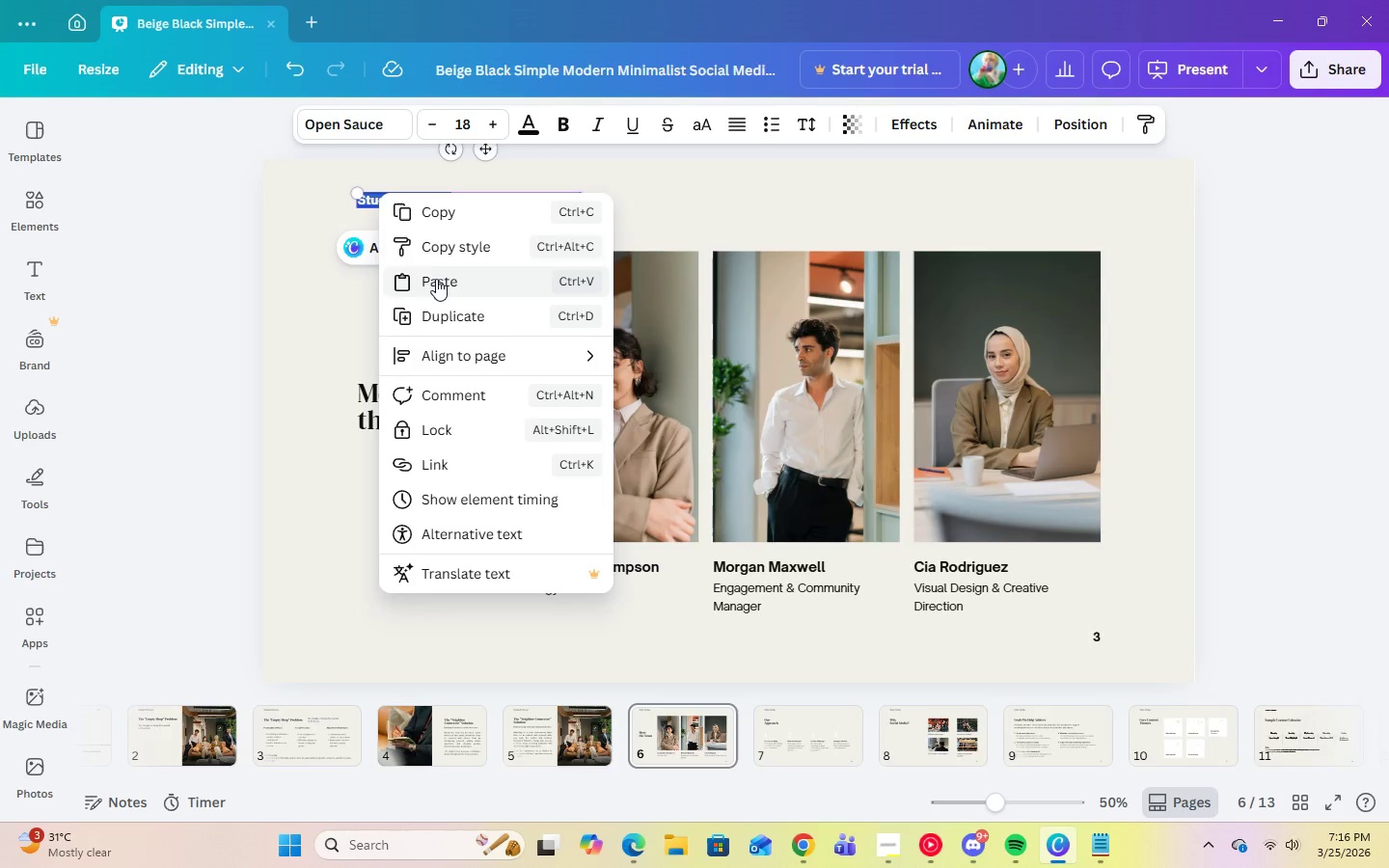 
left_click([691, 187])
 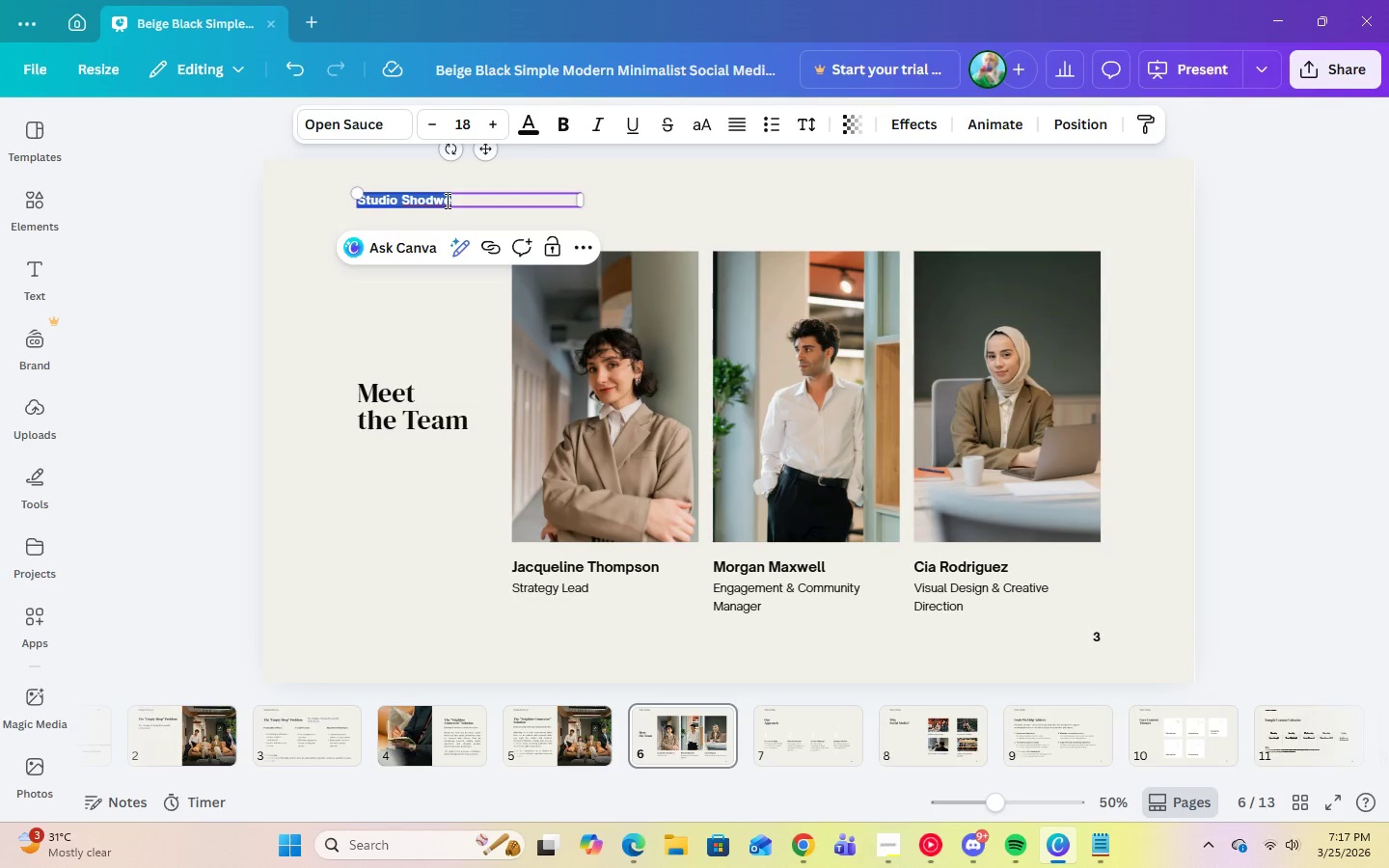 
right_click([446, 201])
 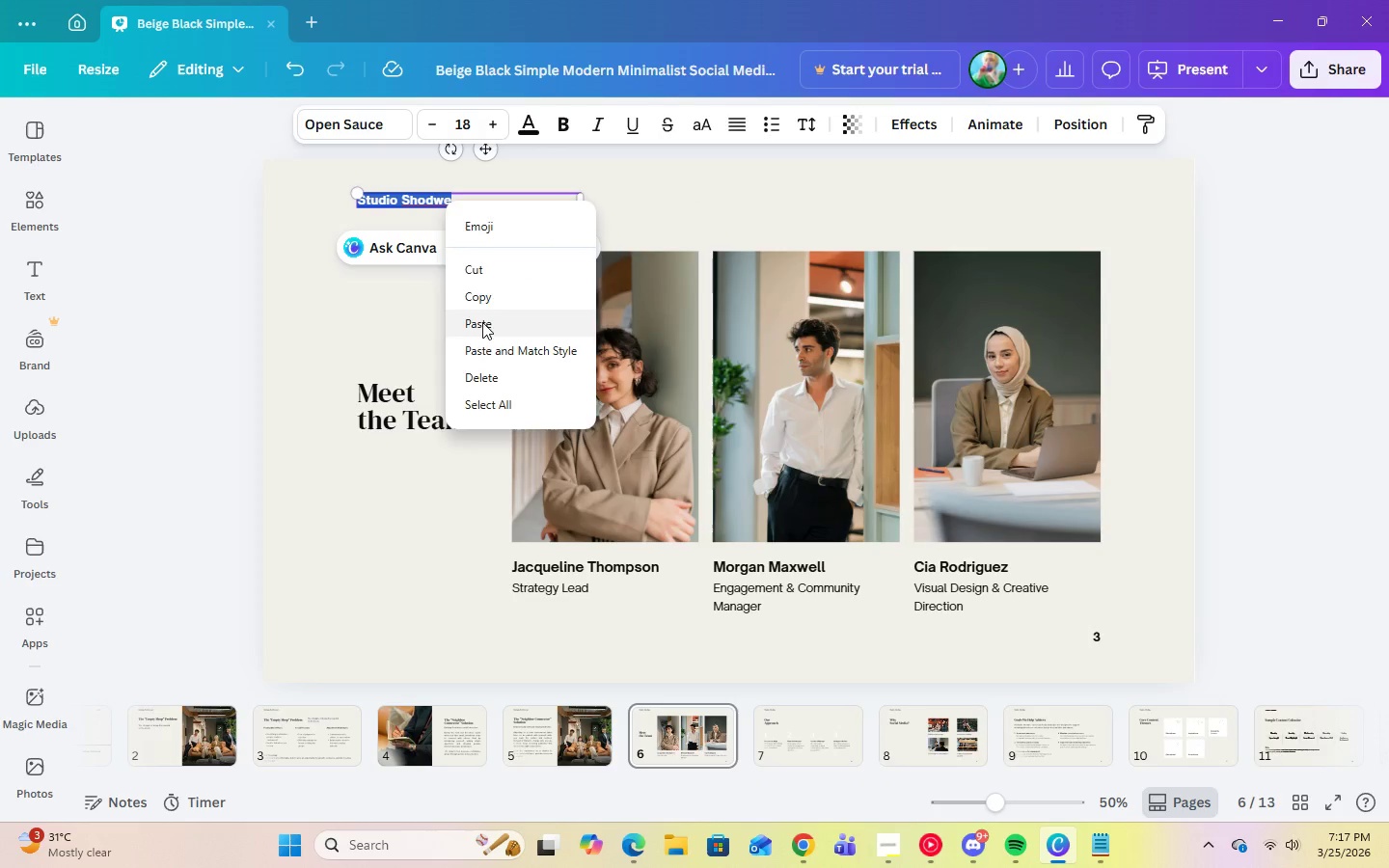 
left_click([483, 325])
 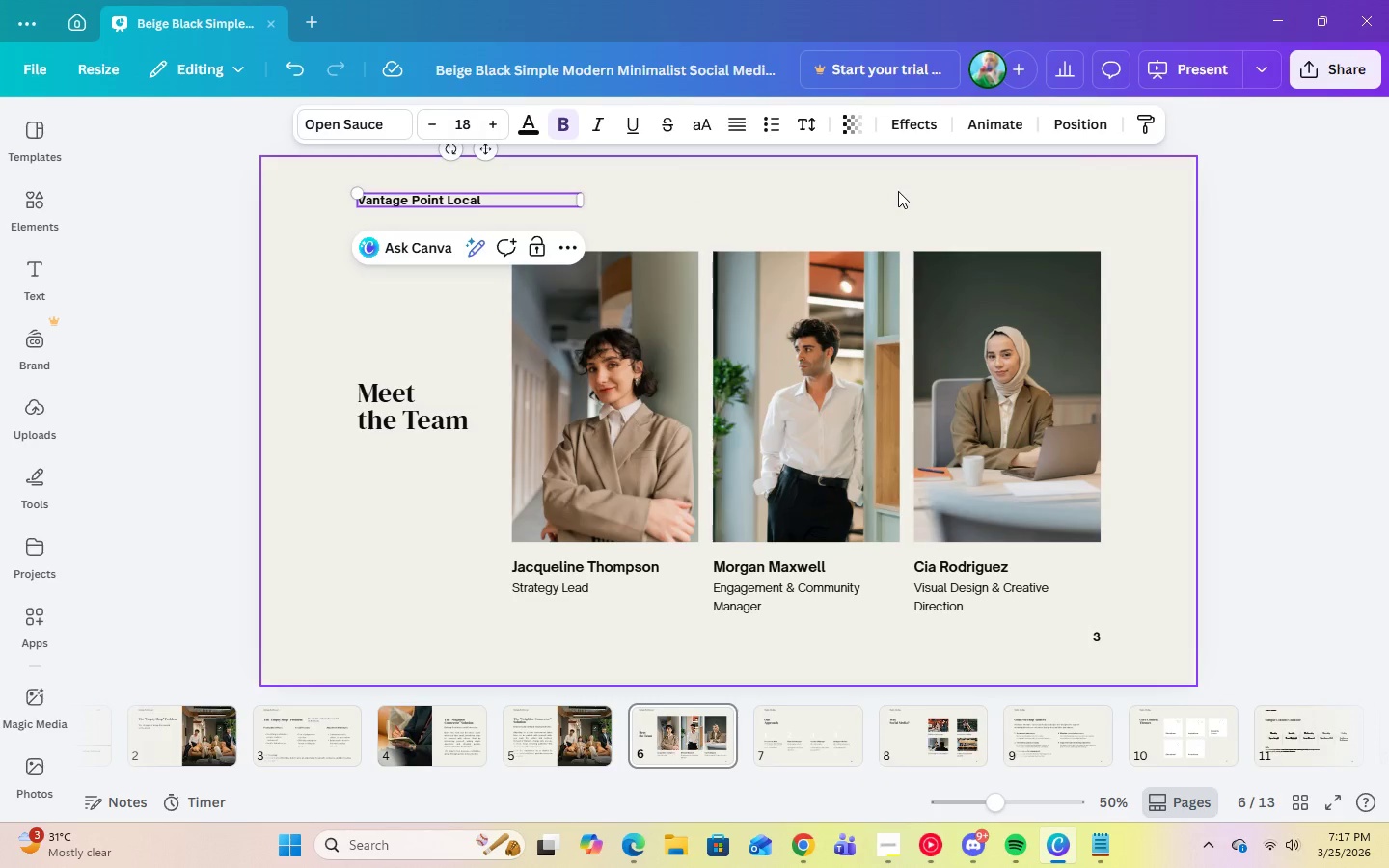 
left_click([898, 191])
 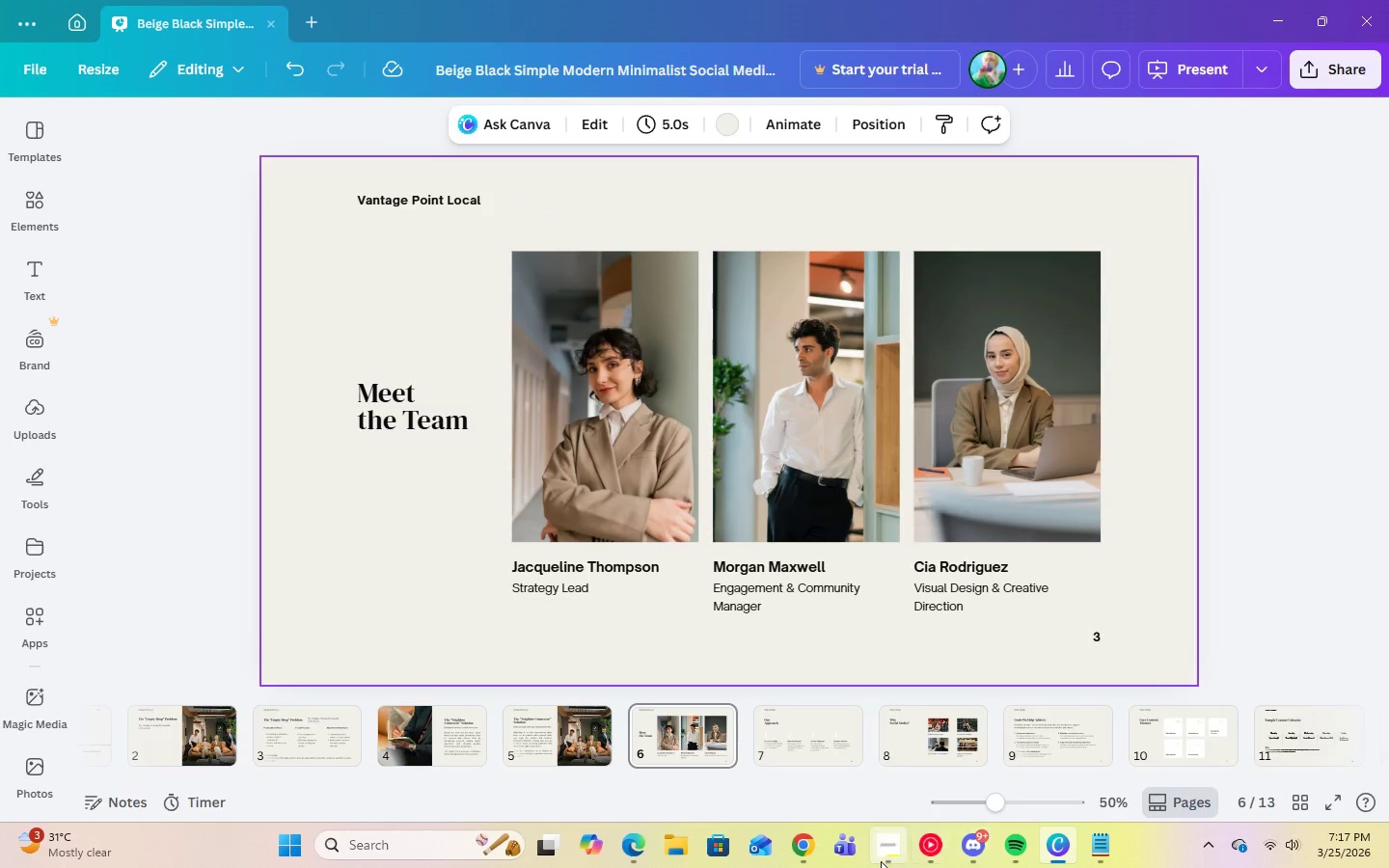 
left_click([881, 859])